 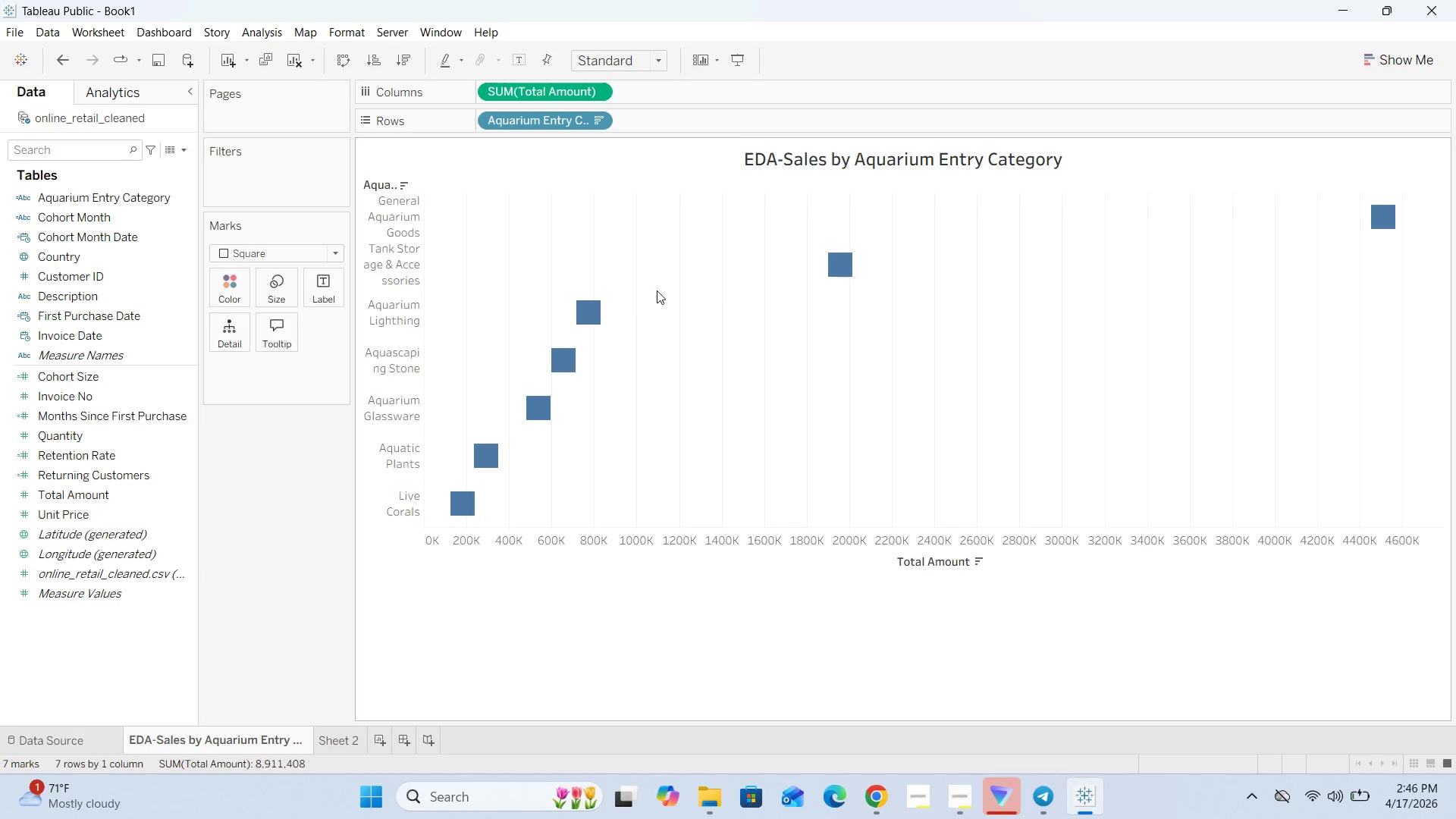 
mouse_move([574, 333])
 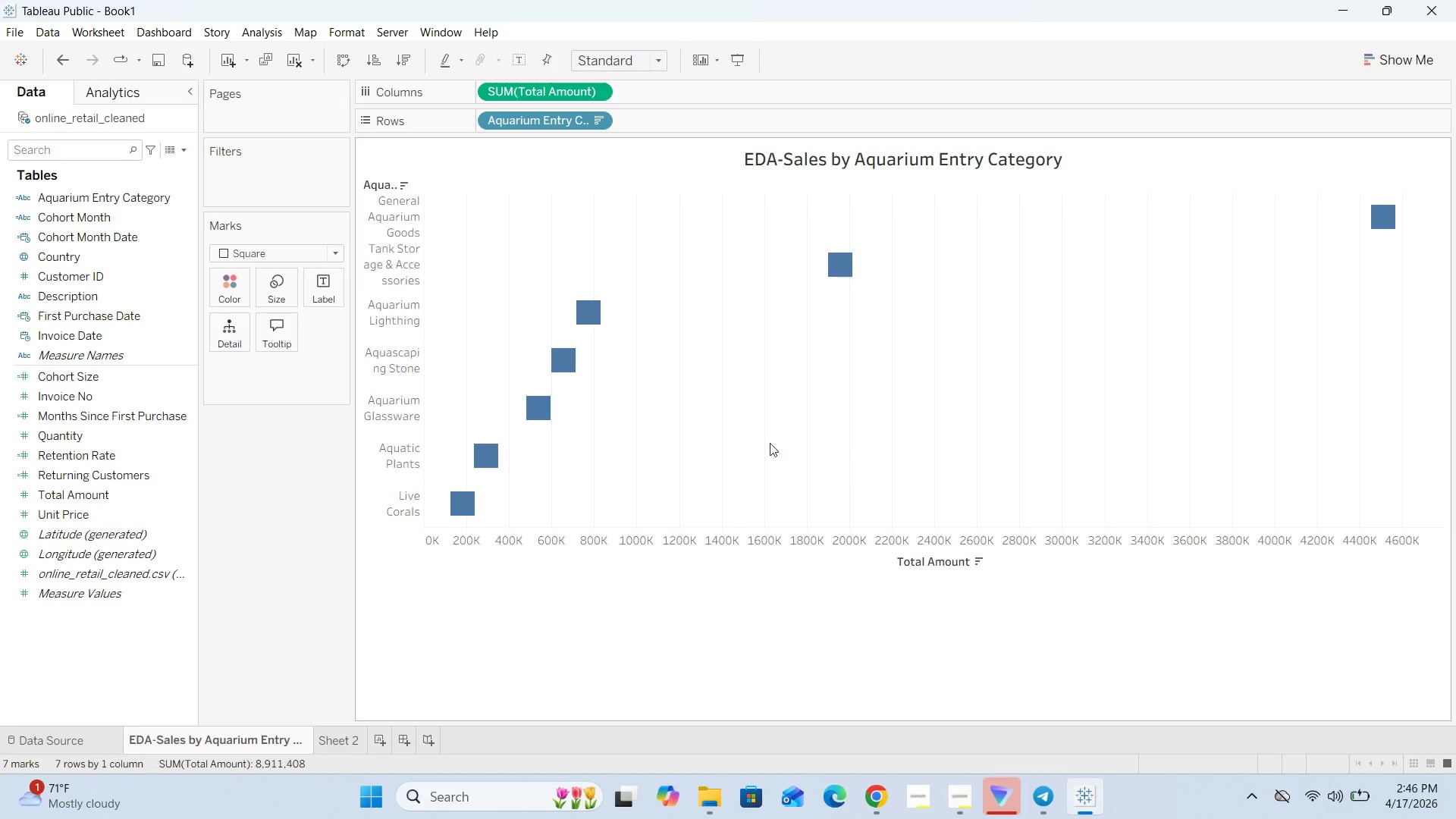 
mouse_move([458, 464])
 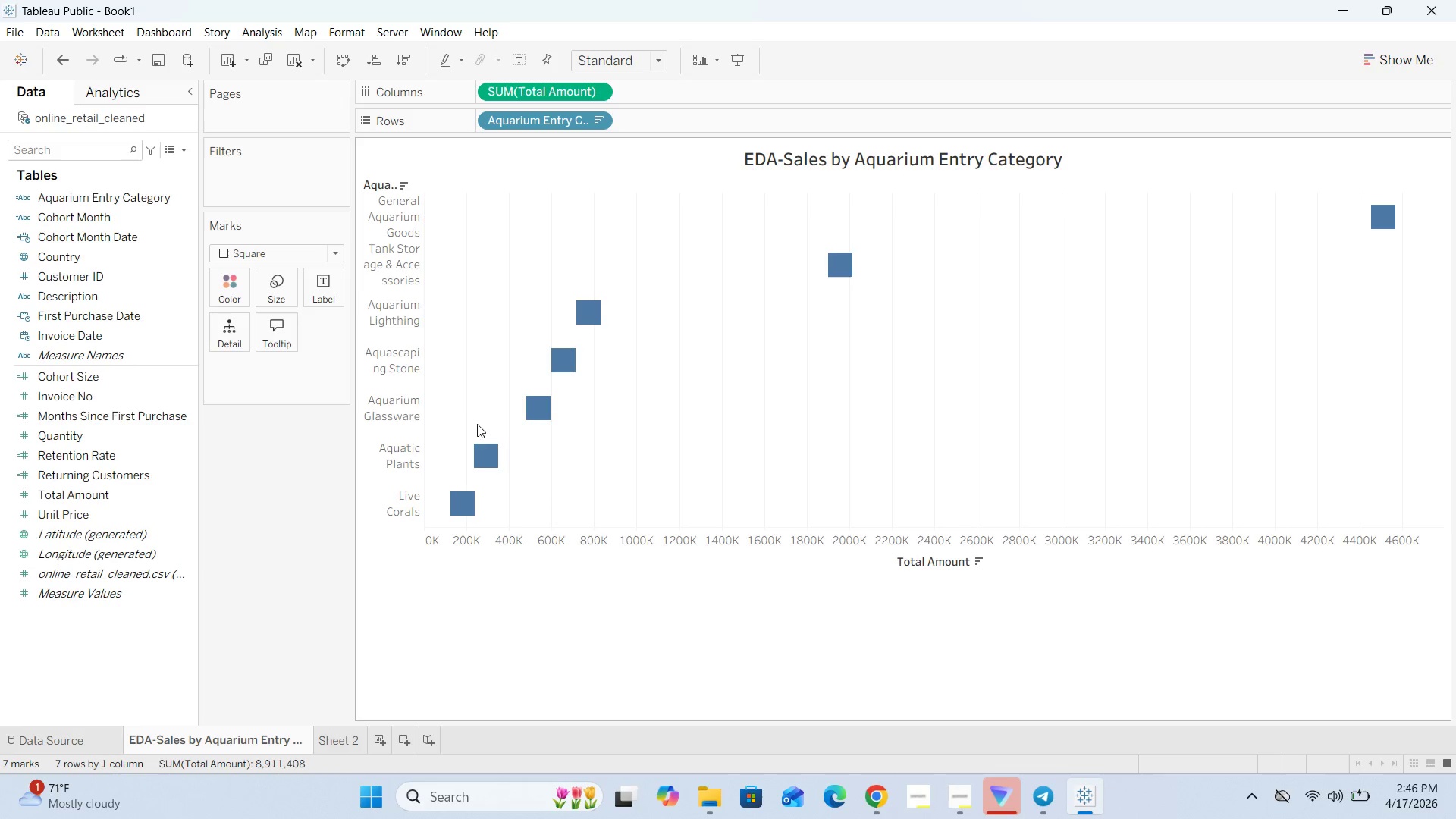 
mouse_move([482, 442])
 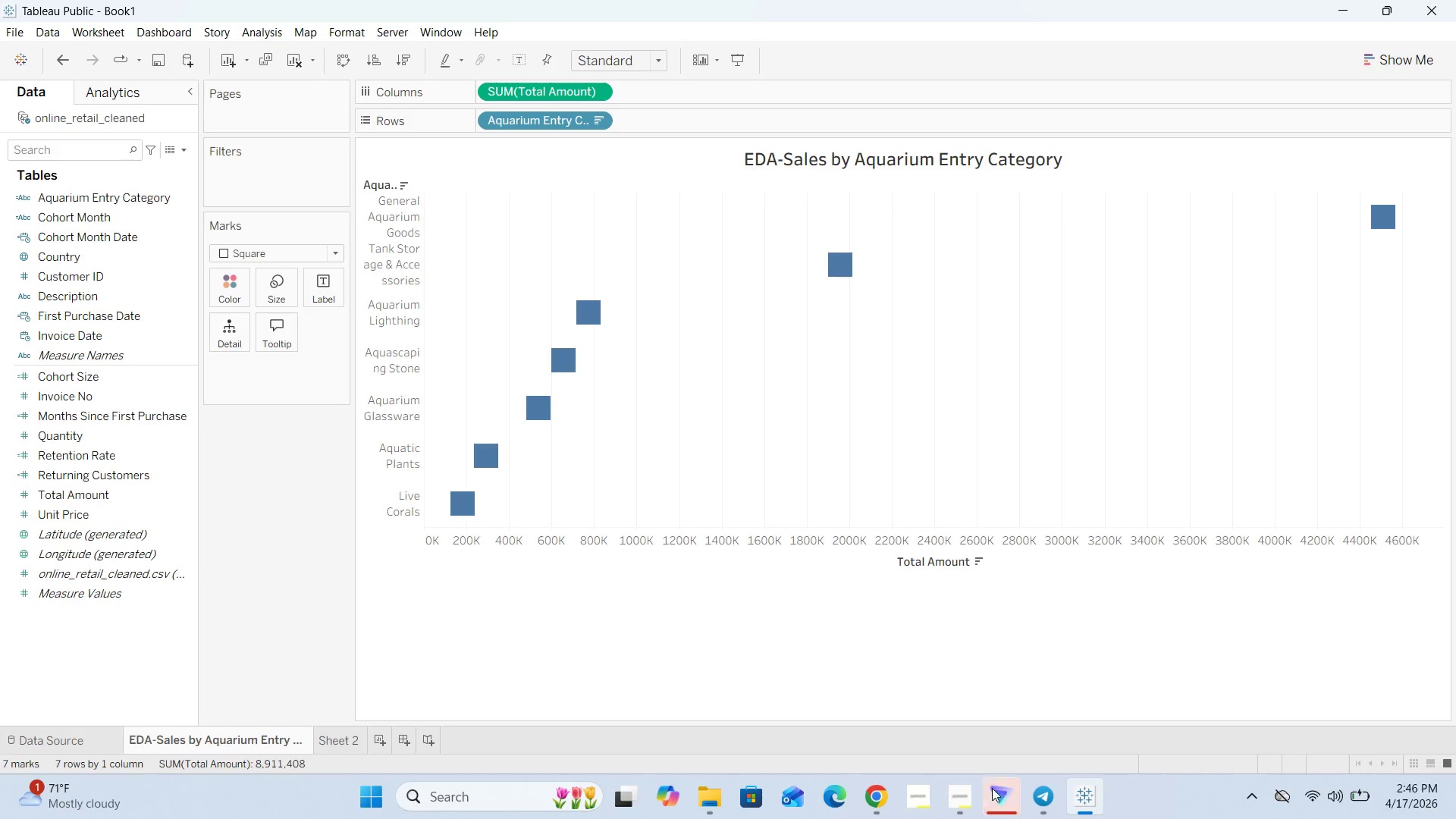 
left_click([964, 811])